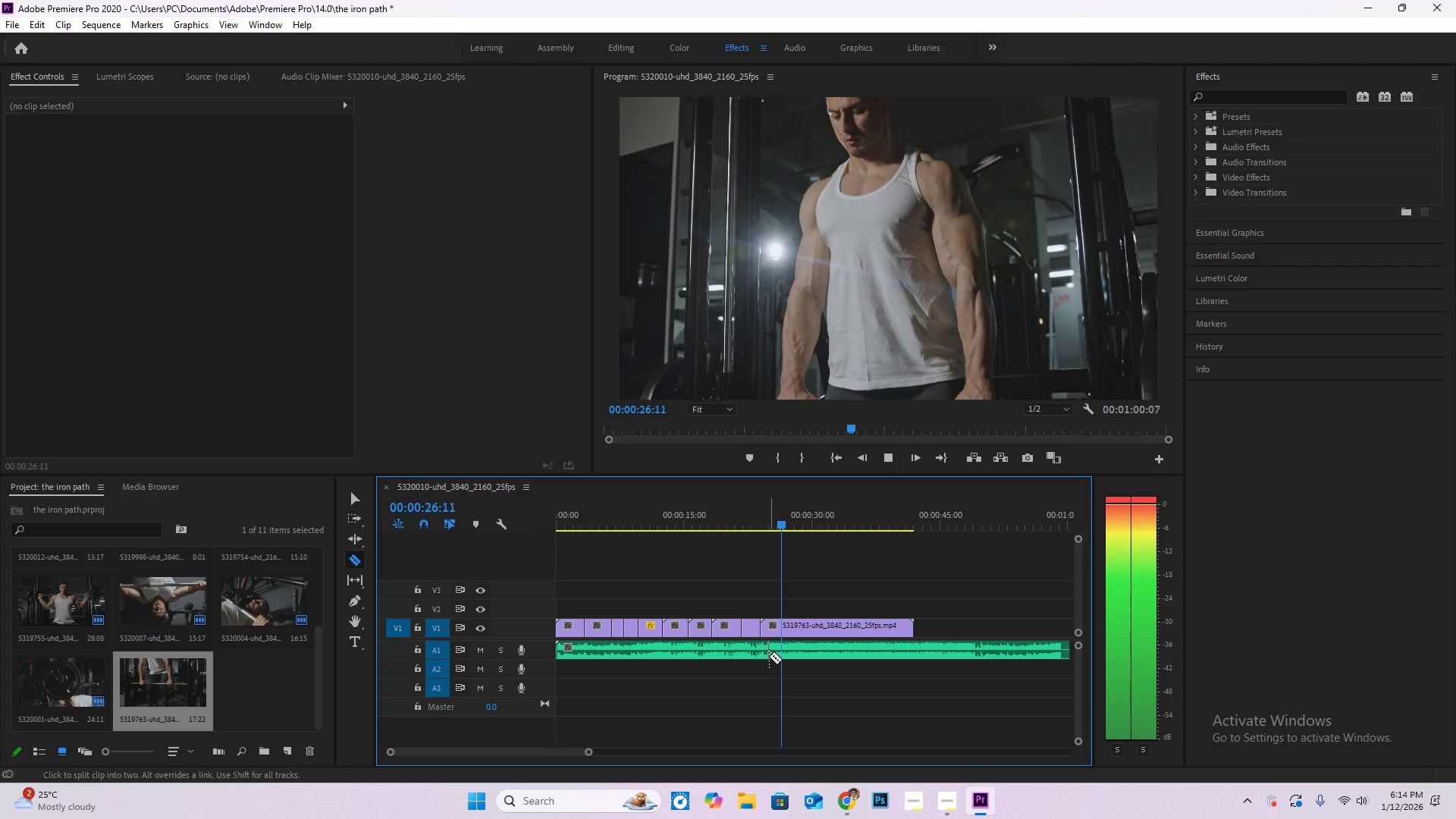 
key(Space)
 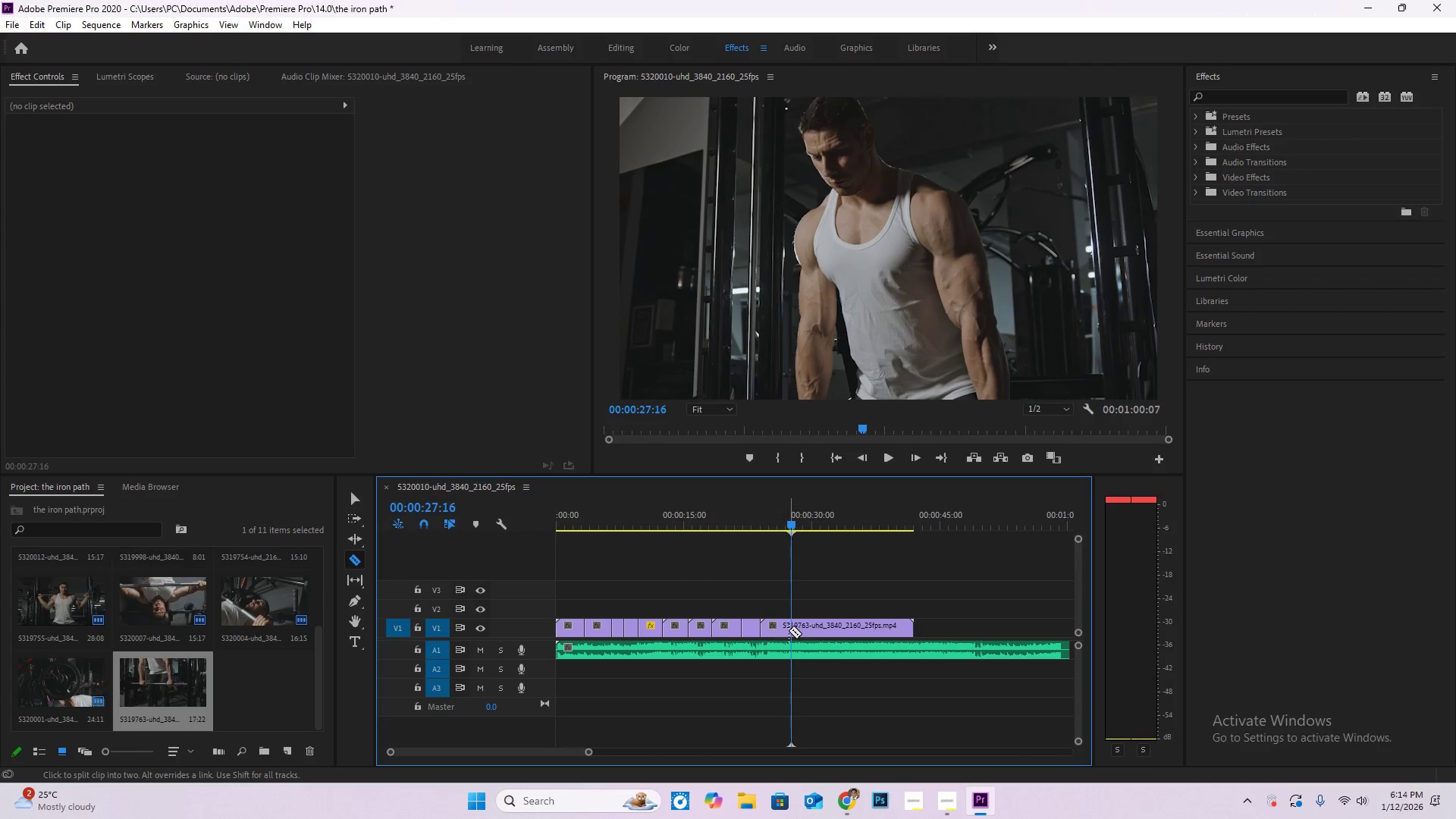 
key(V)
 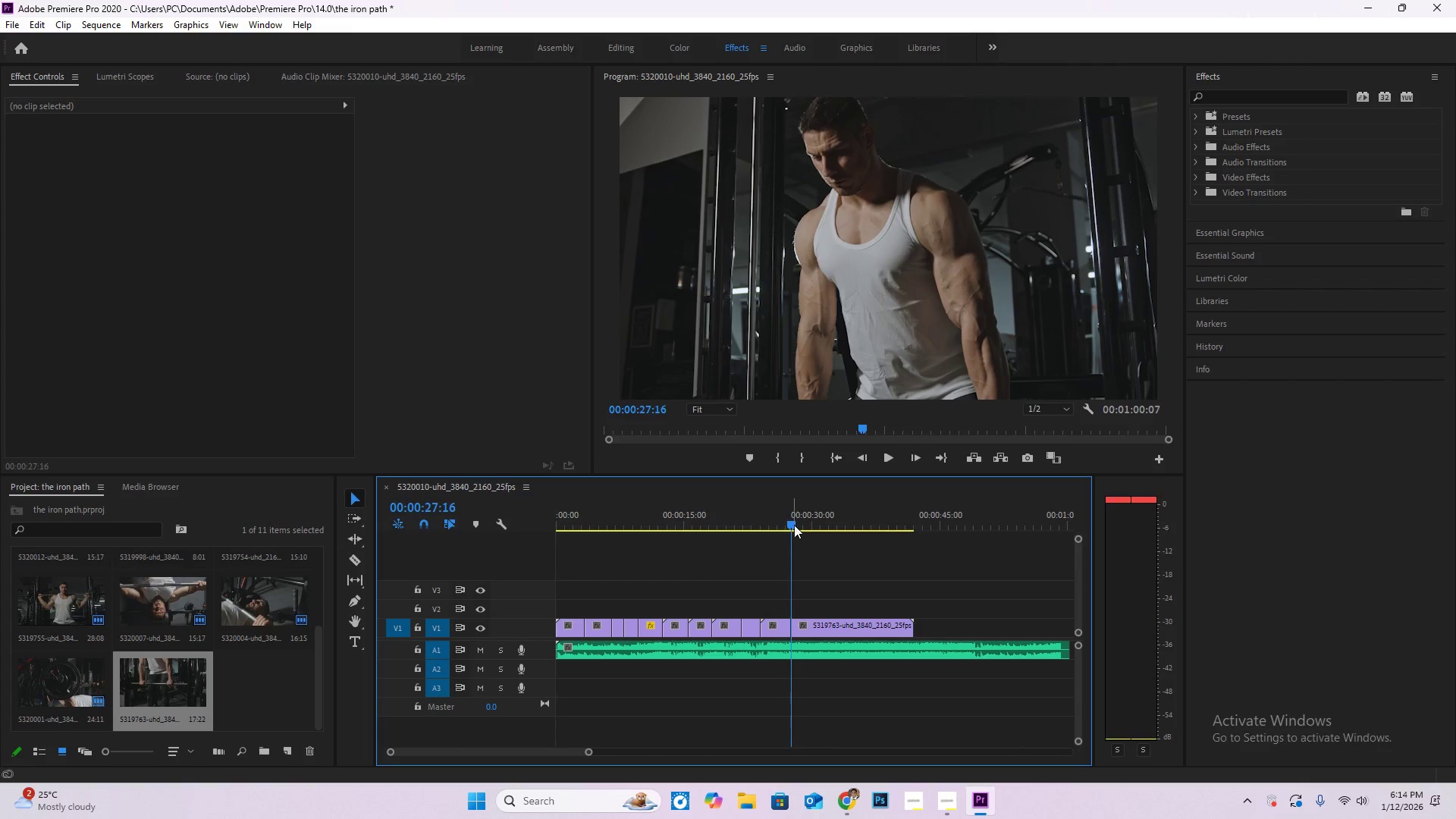 
left_click_drag(start_coordinate=[794, 523], to_coordinate=[895, 541])
 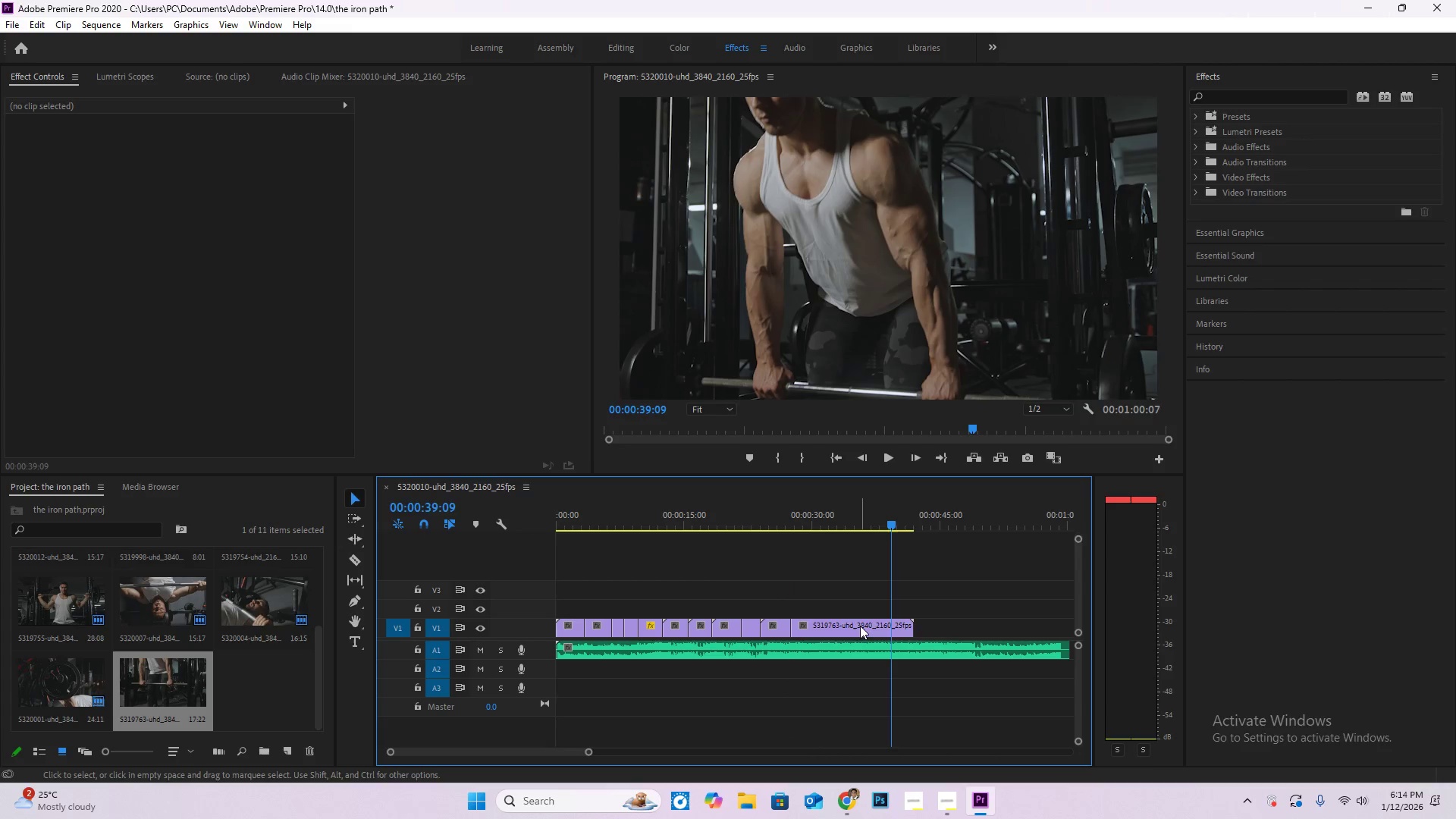 
left_click([860, 626])
 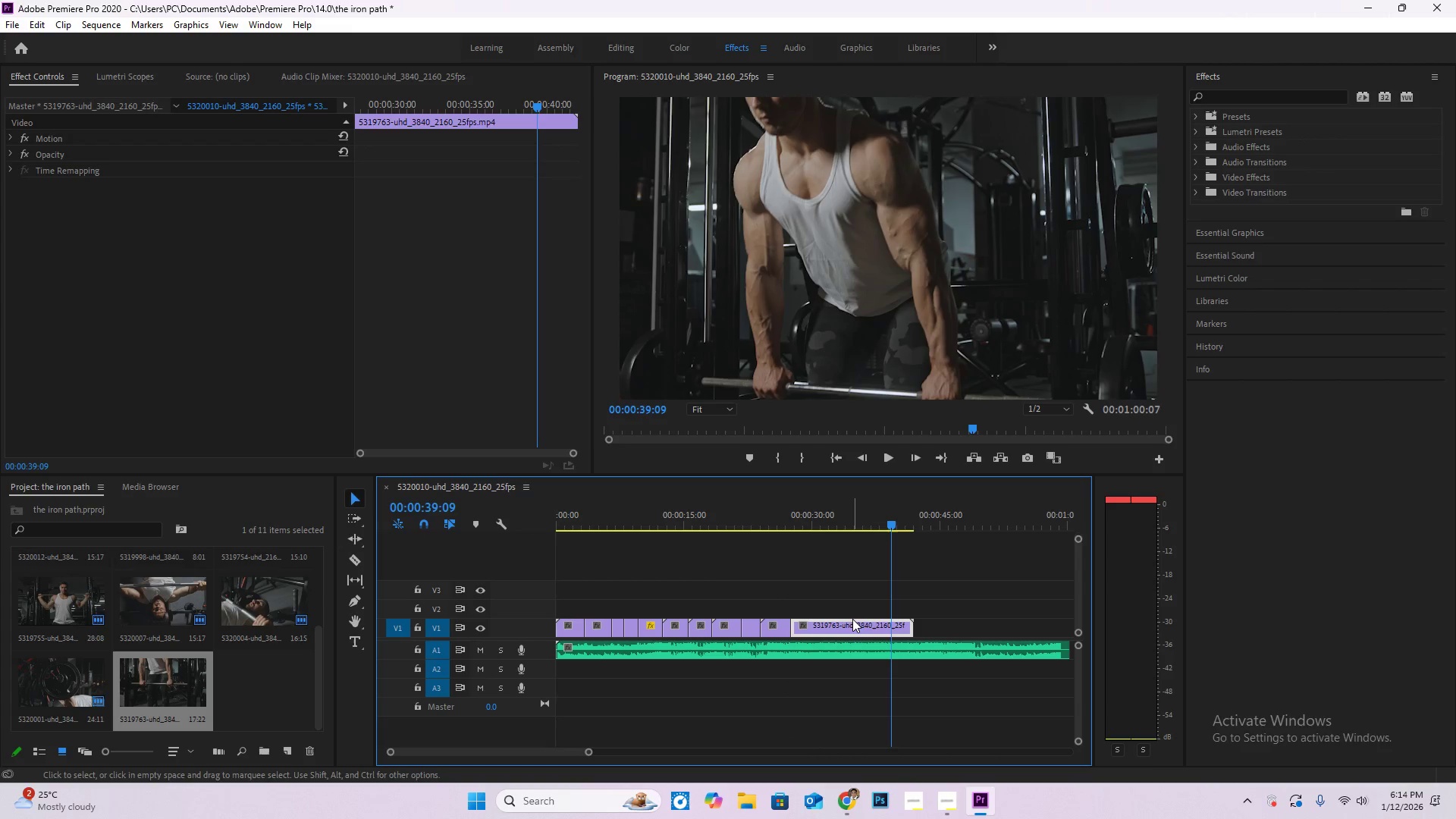 
key(Delete)
 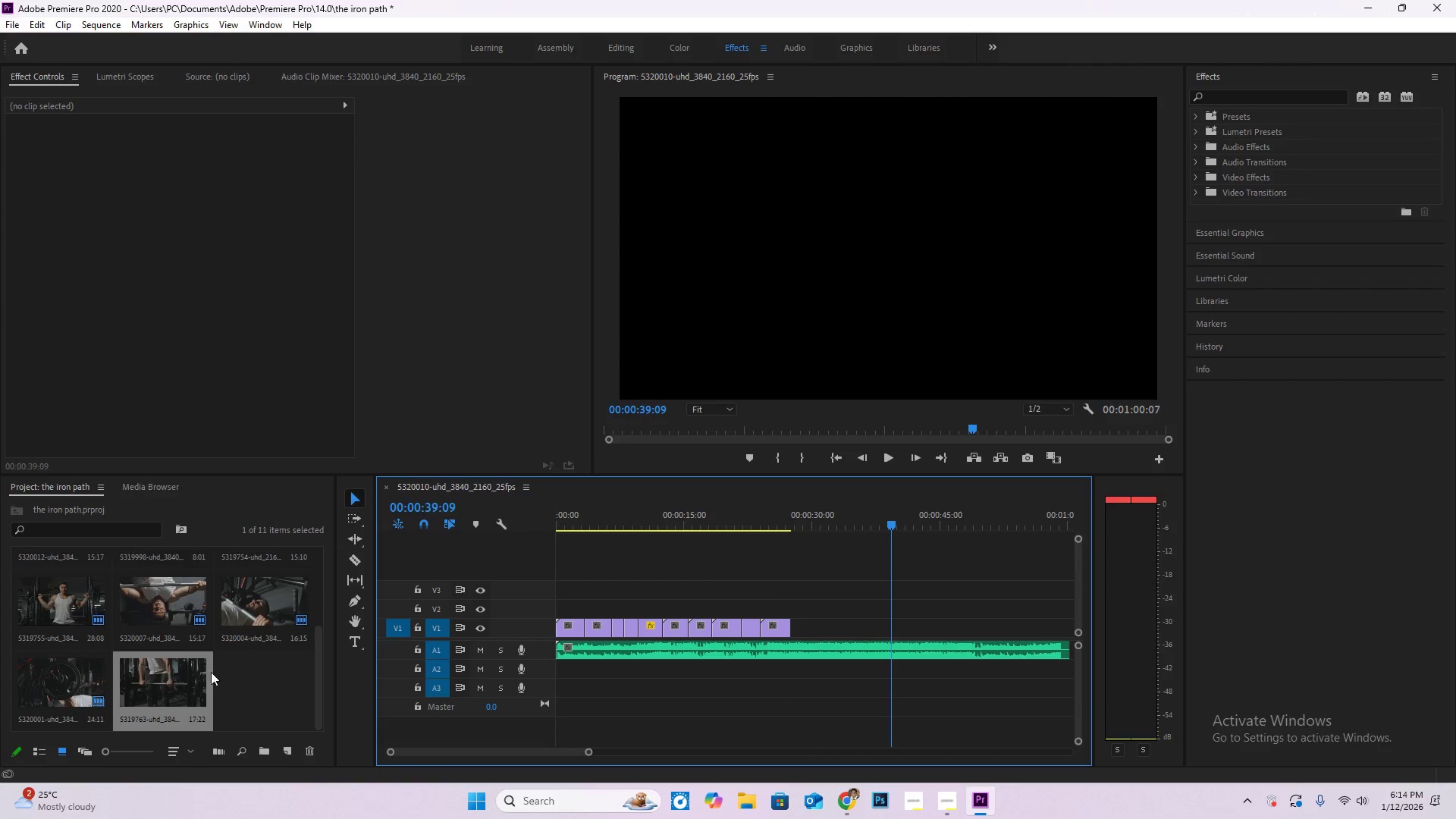 
key(Control+S)
 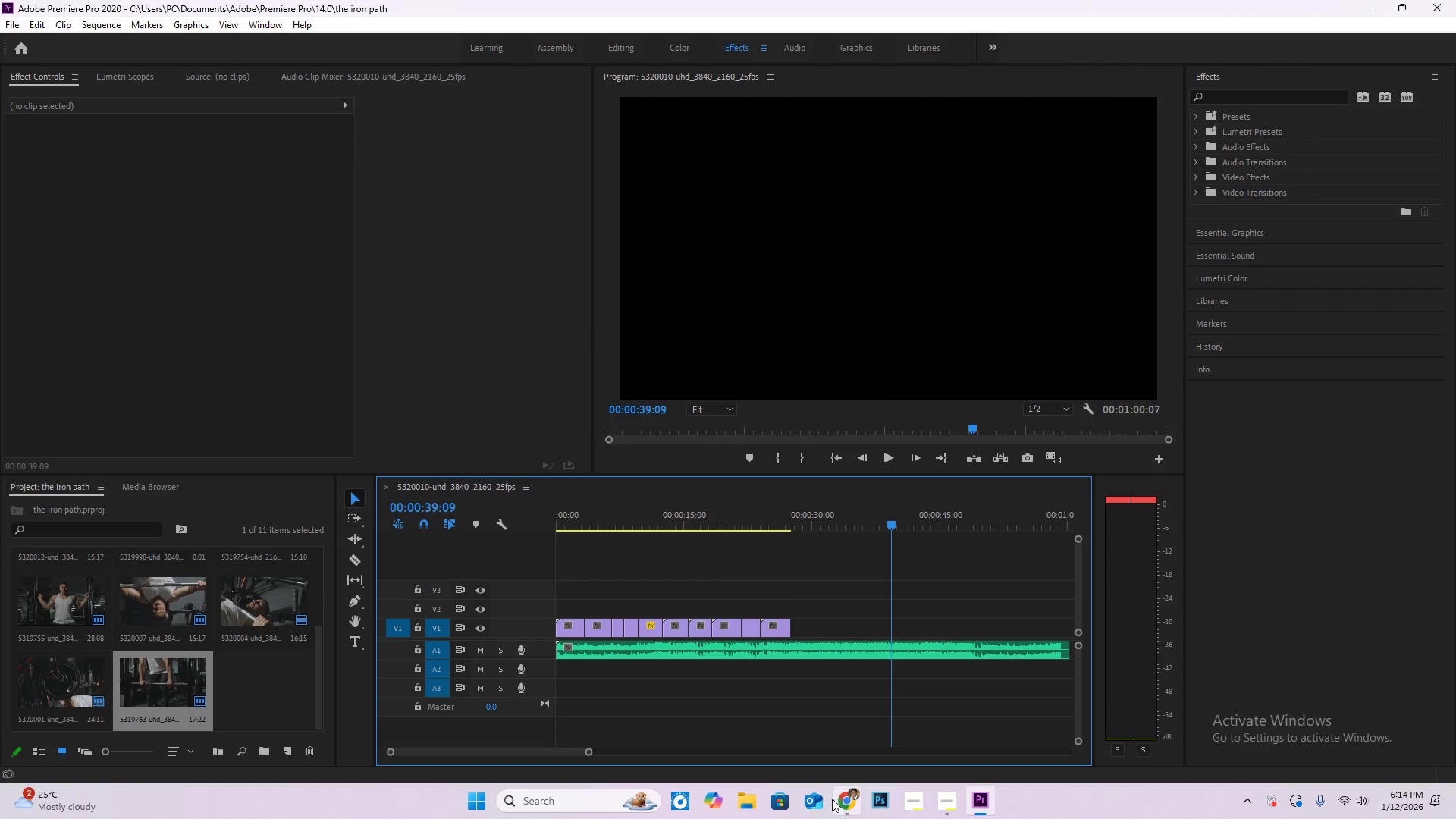 
left_click([846, 803])
 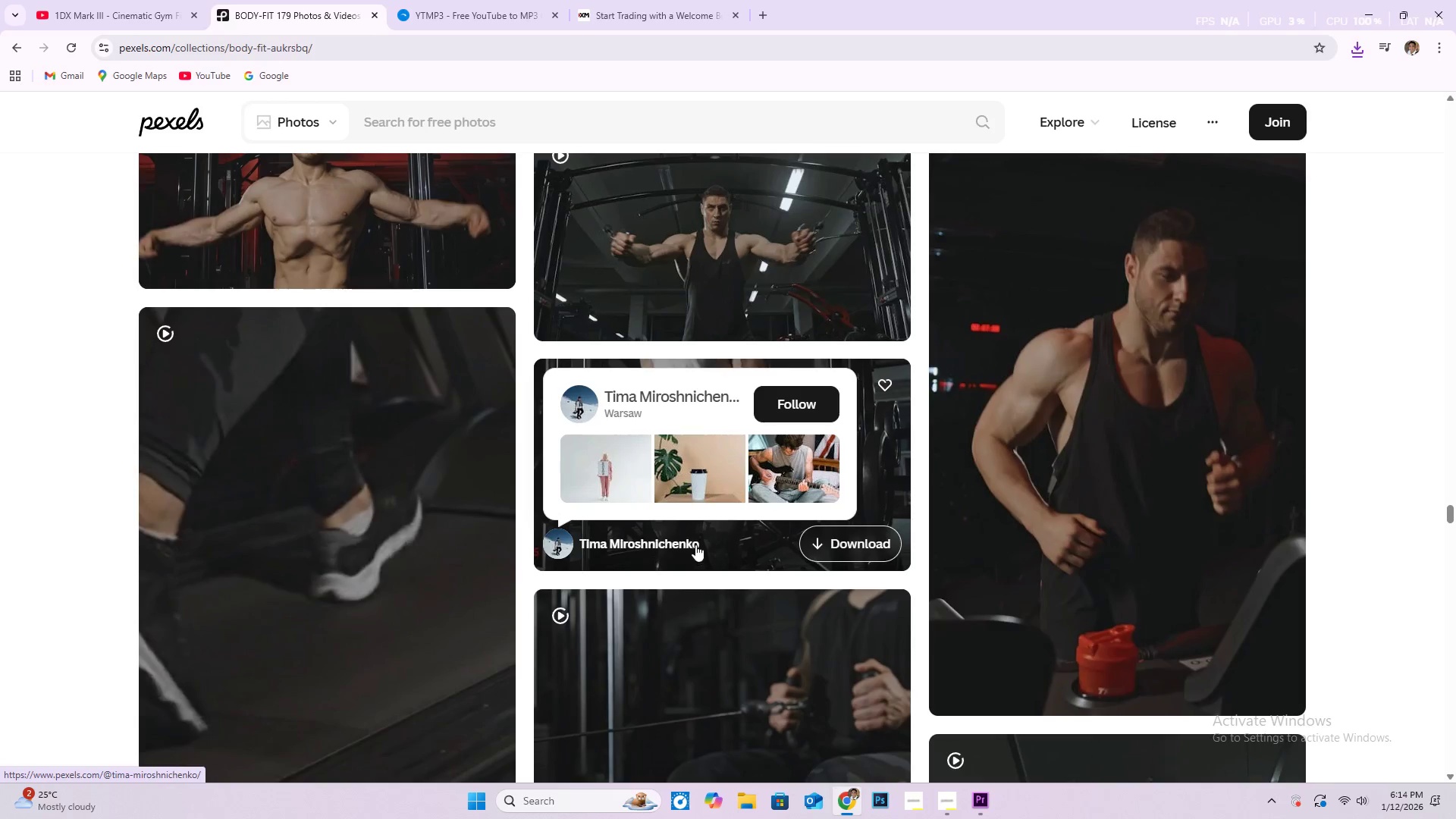 
scroll: coordinate [400, 441], scroll_direction: down, amount: 18.0
 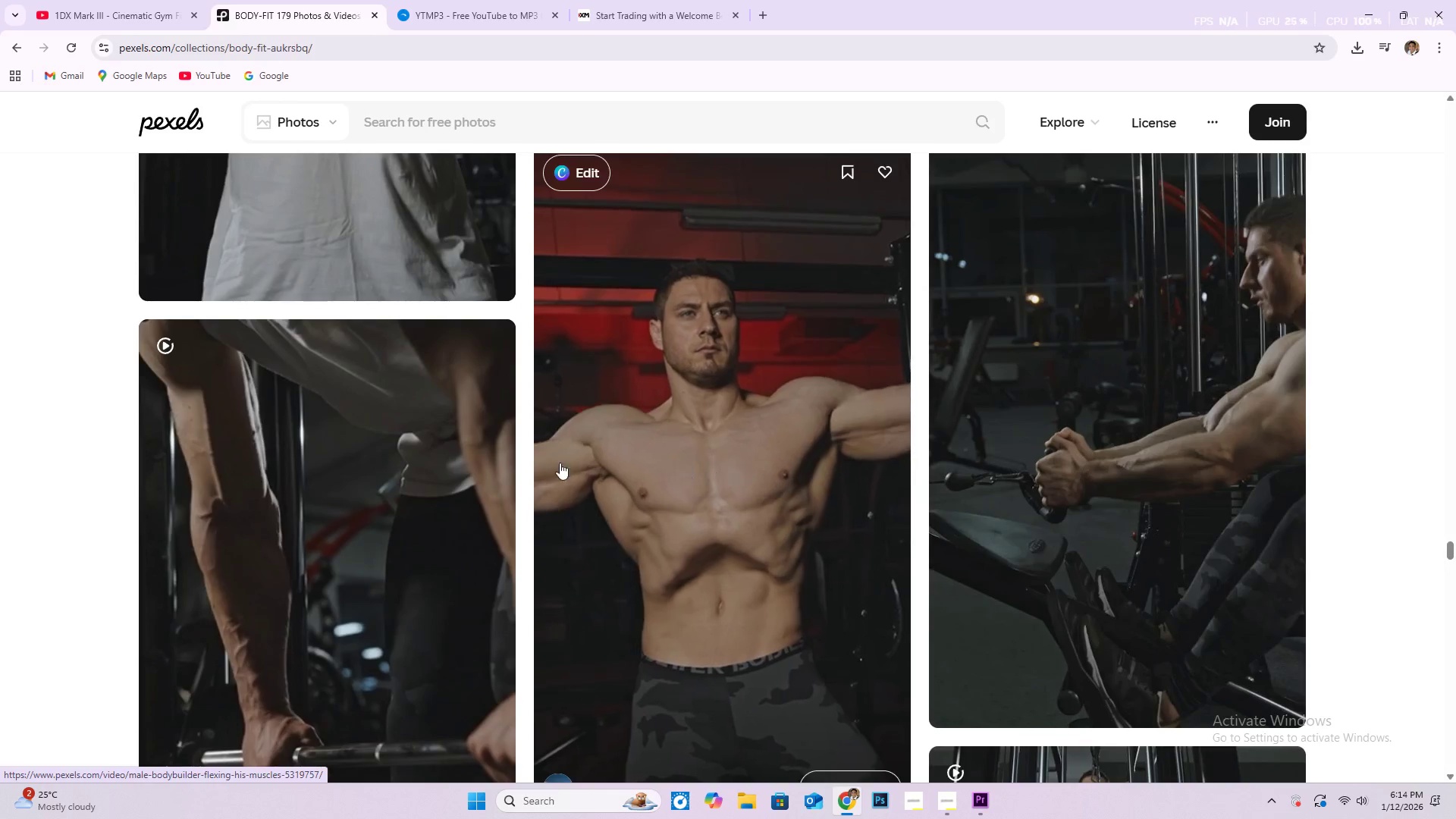 
scroll: coordinate [400, 536], scroll_direction: down, amount: 9.0
 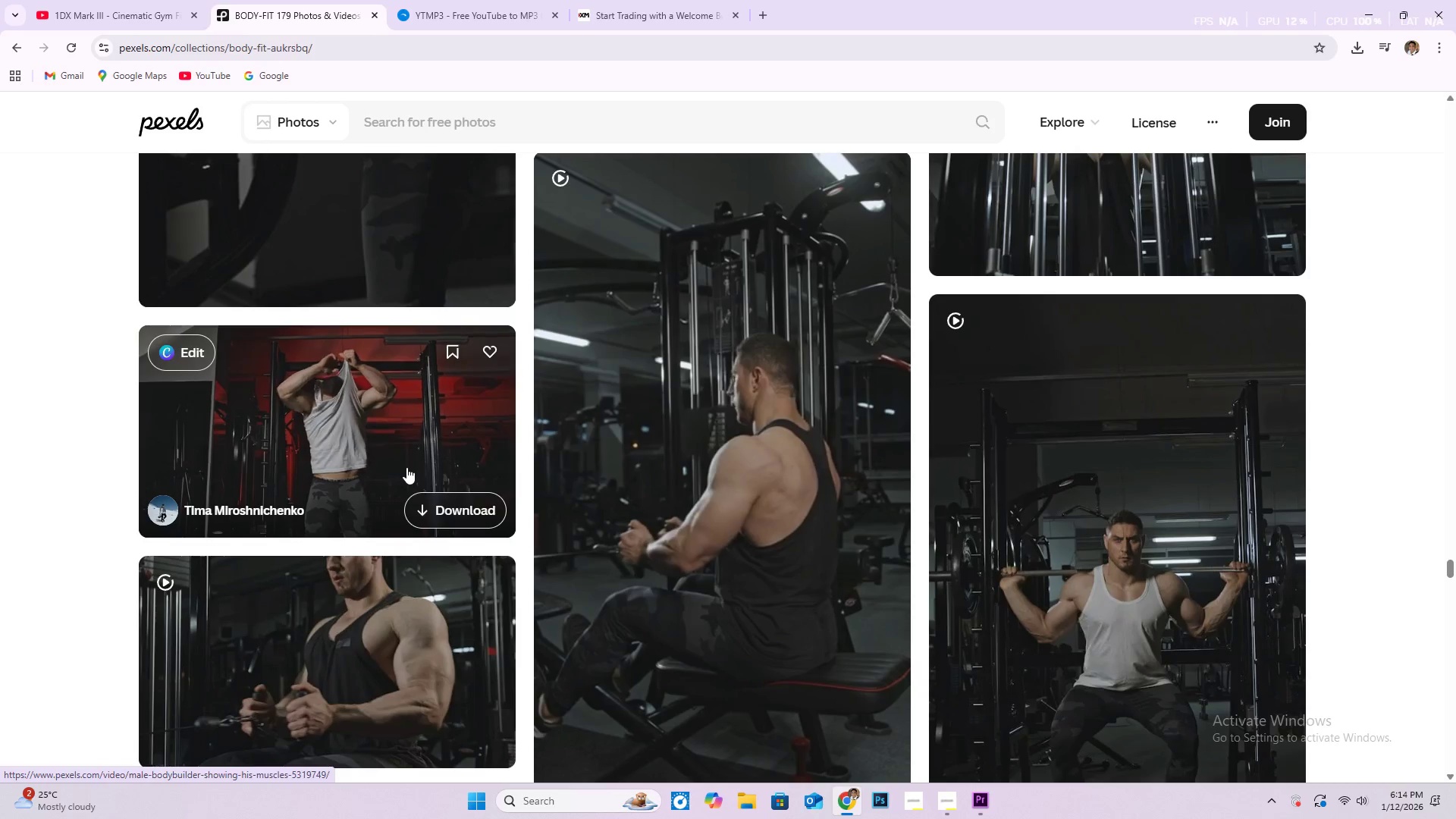 
wait(5.04)
 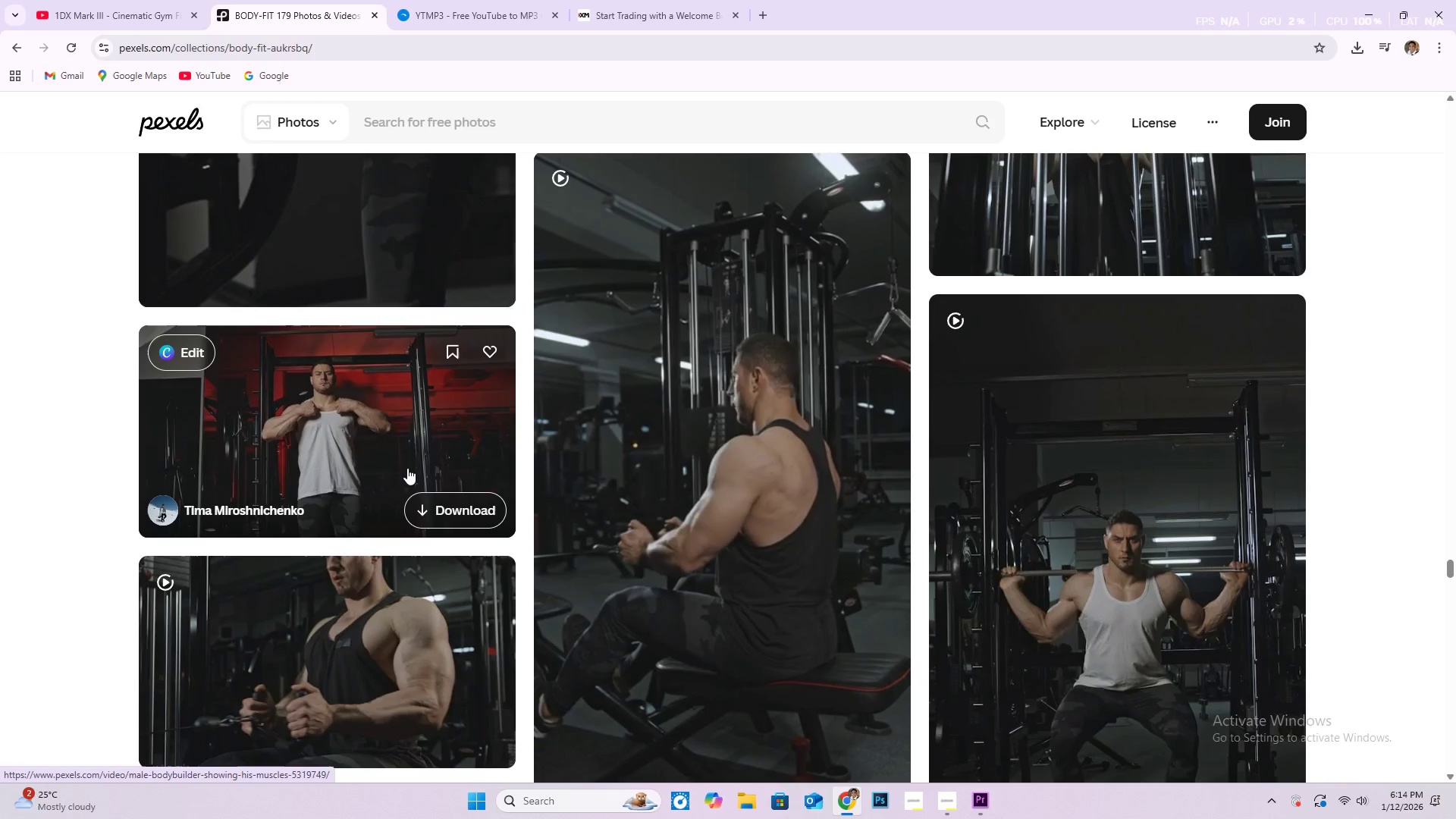 
scroll: coordinate [662, 483], scroll_direction: down, amount: 29.0
 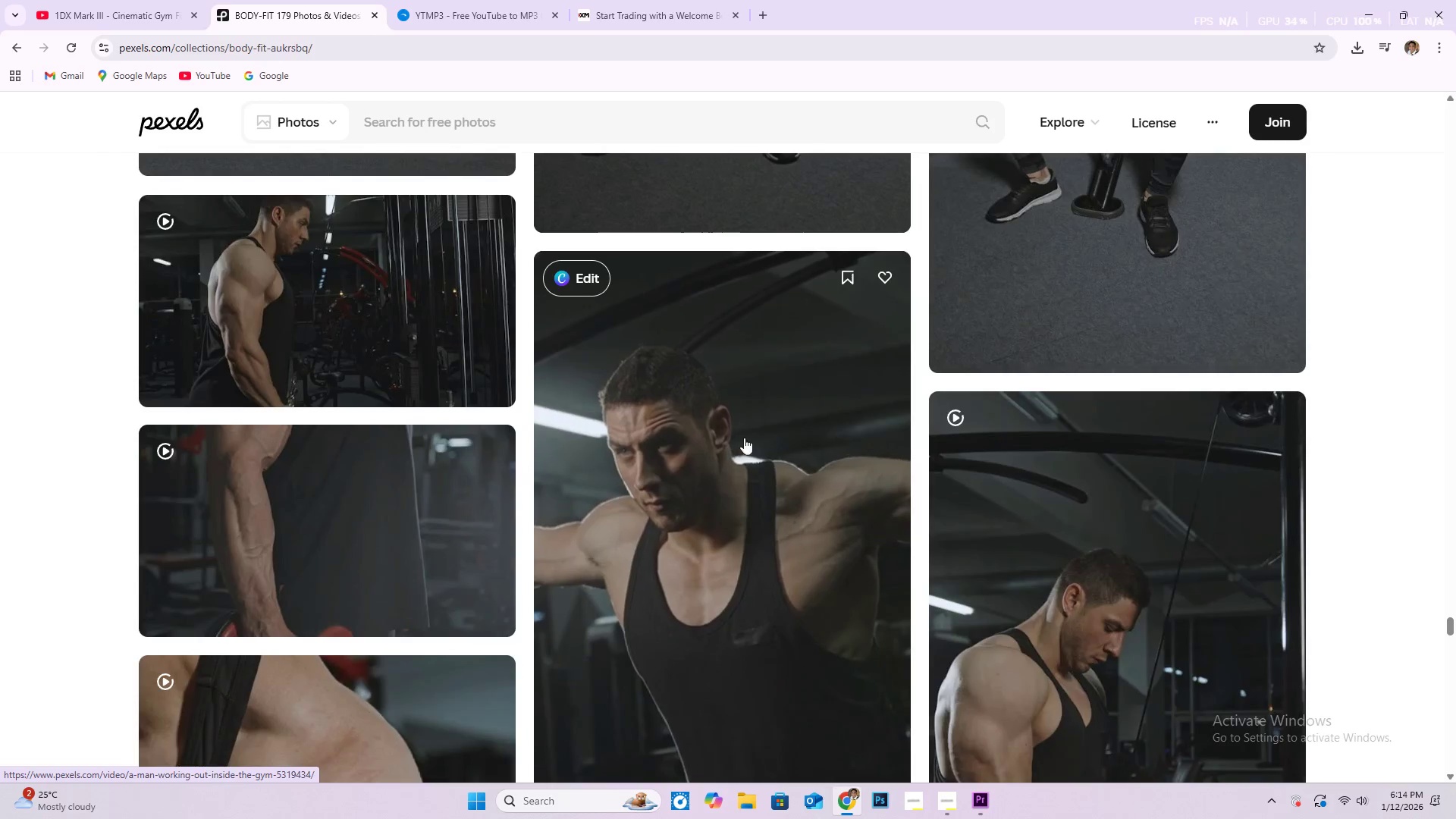 
scroll: coordinate [813, 497], scroll_direction: down, amount: 5.0
 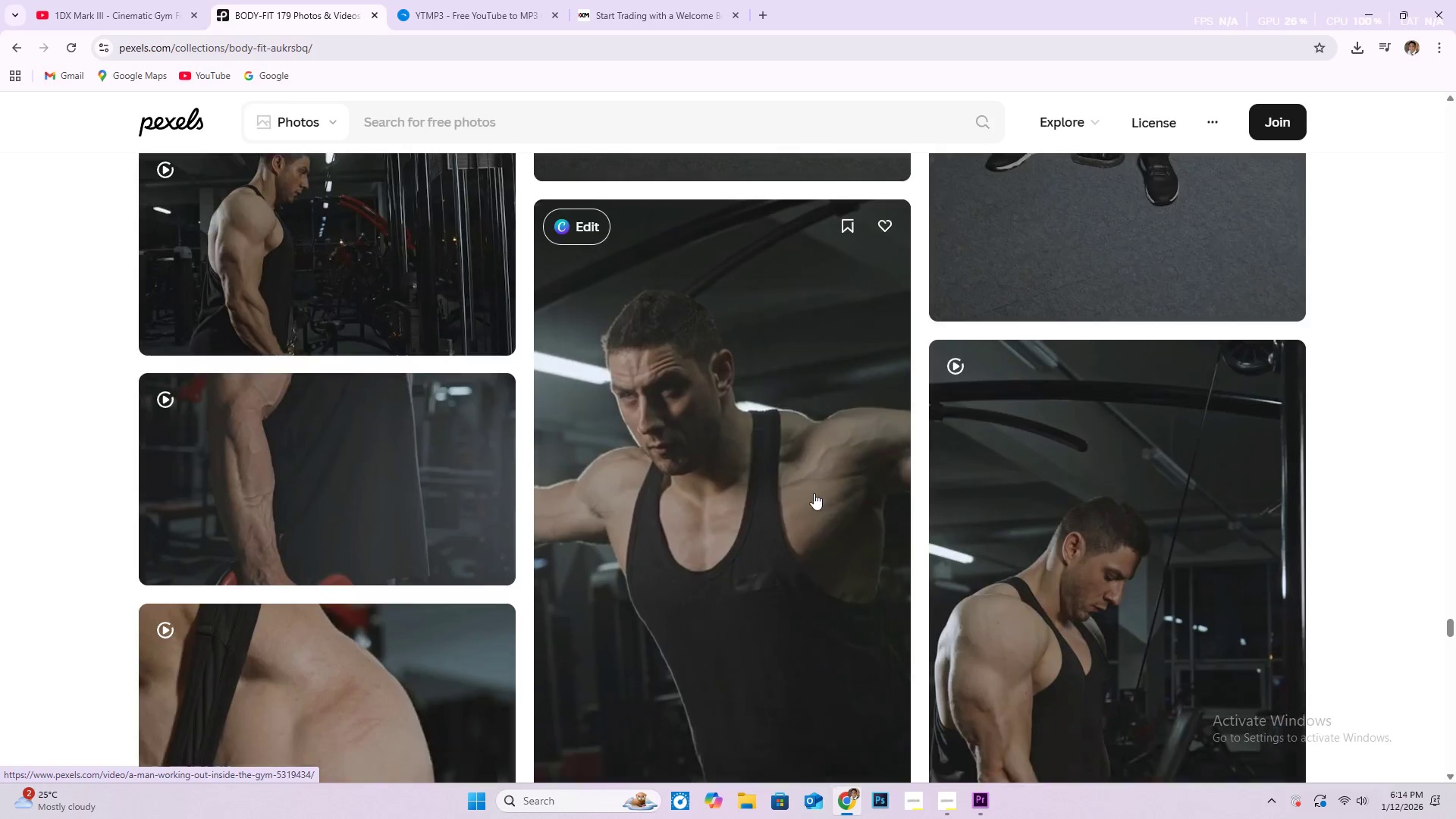 
mouse_move([836, 494])